 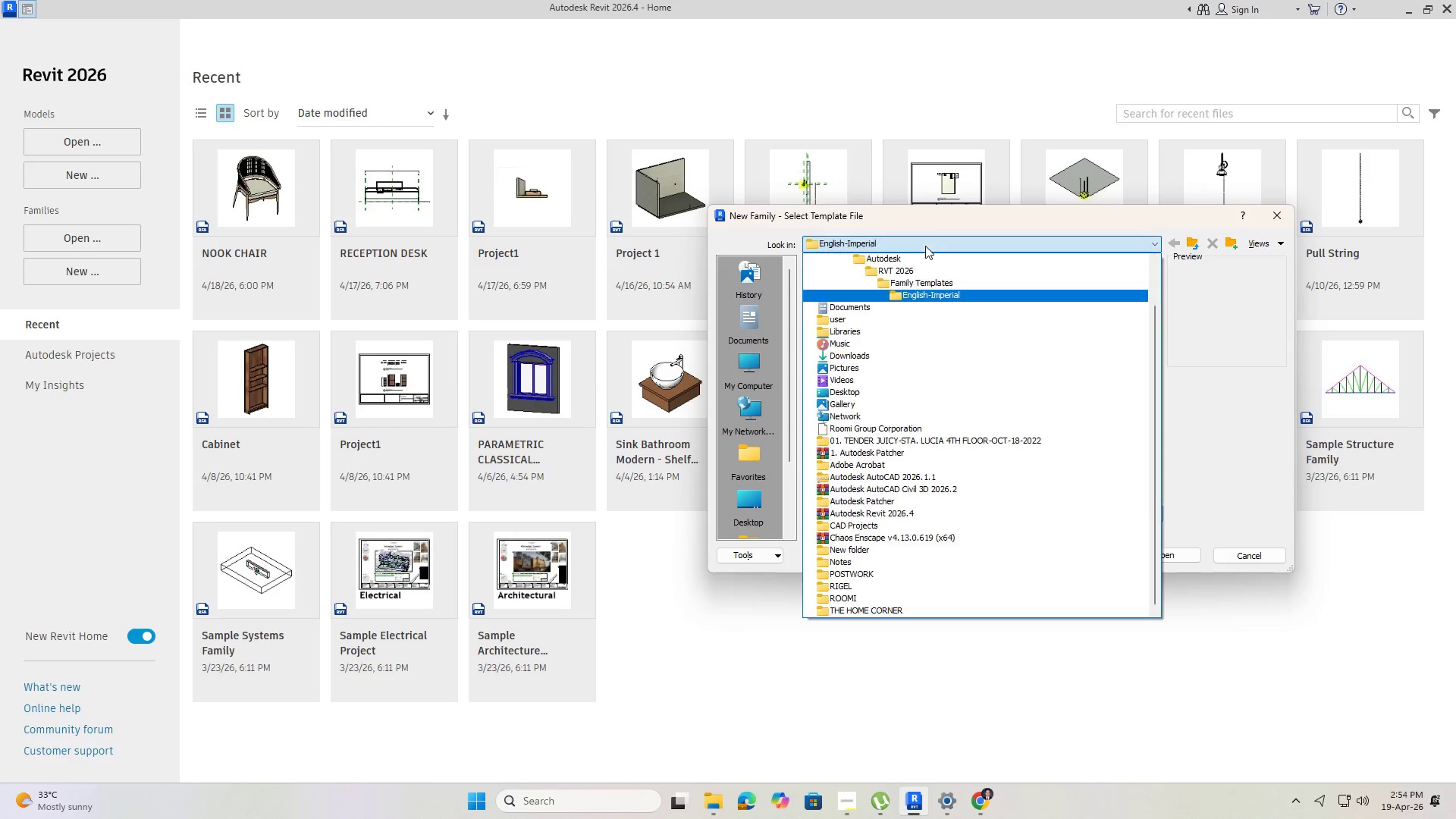 
left_click([906, 269])
 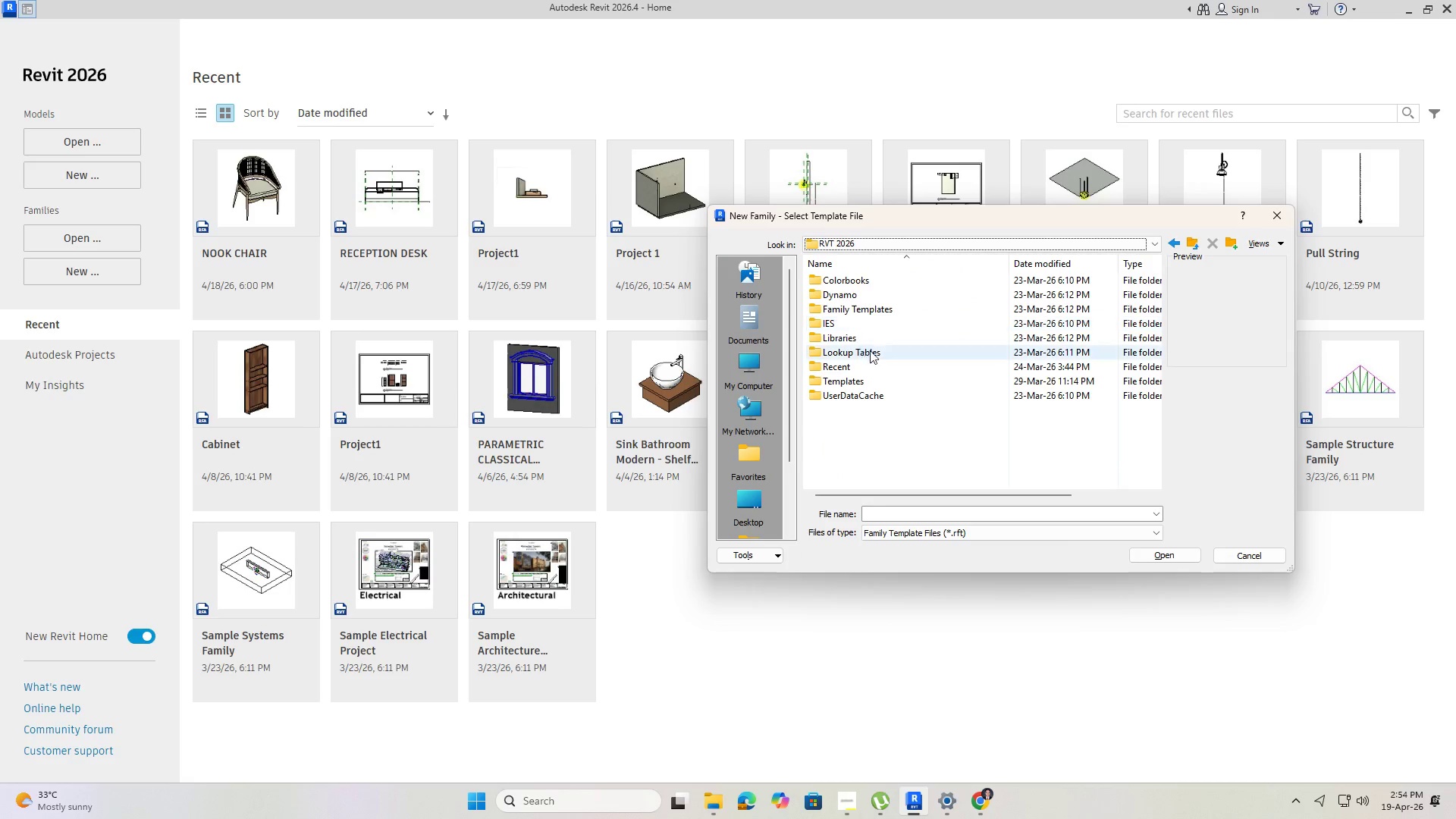 
left_click([860, 300])
 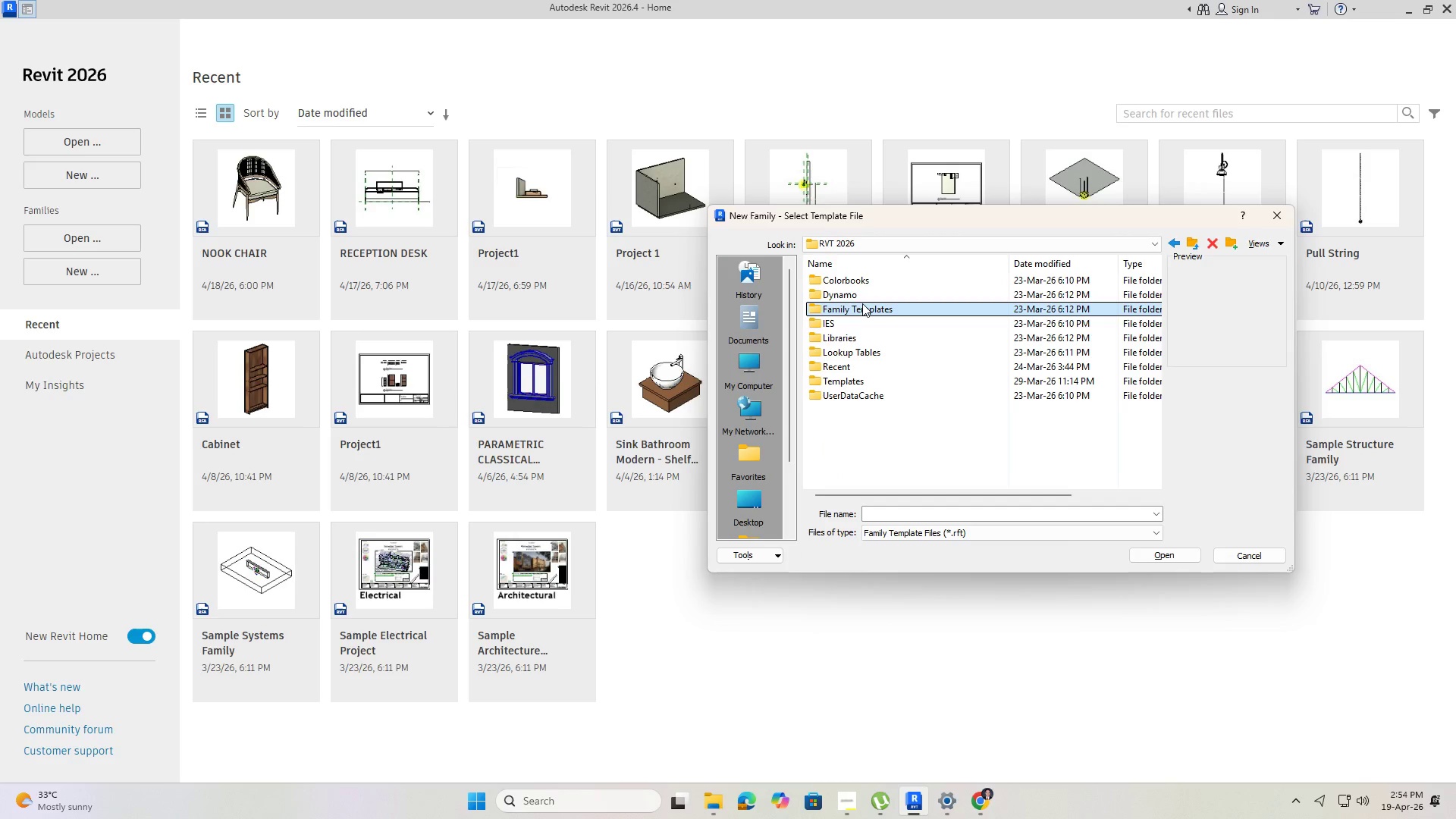 
double_click([862, 303])
 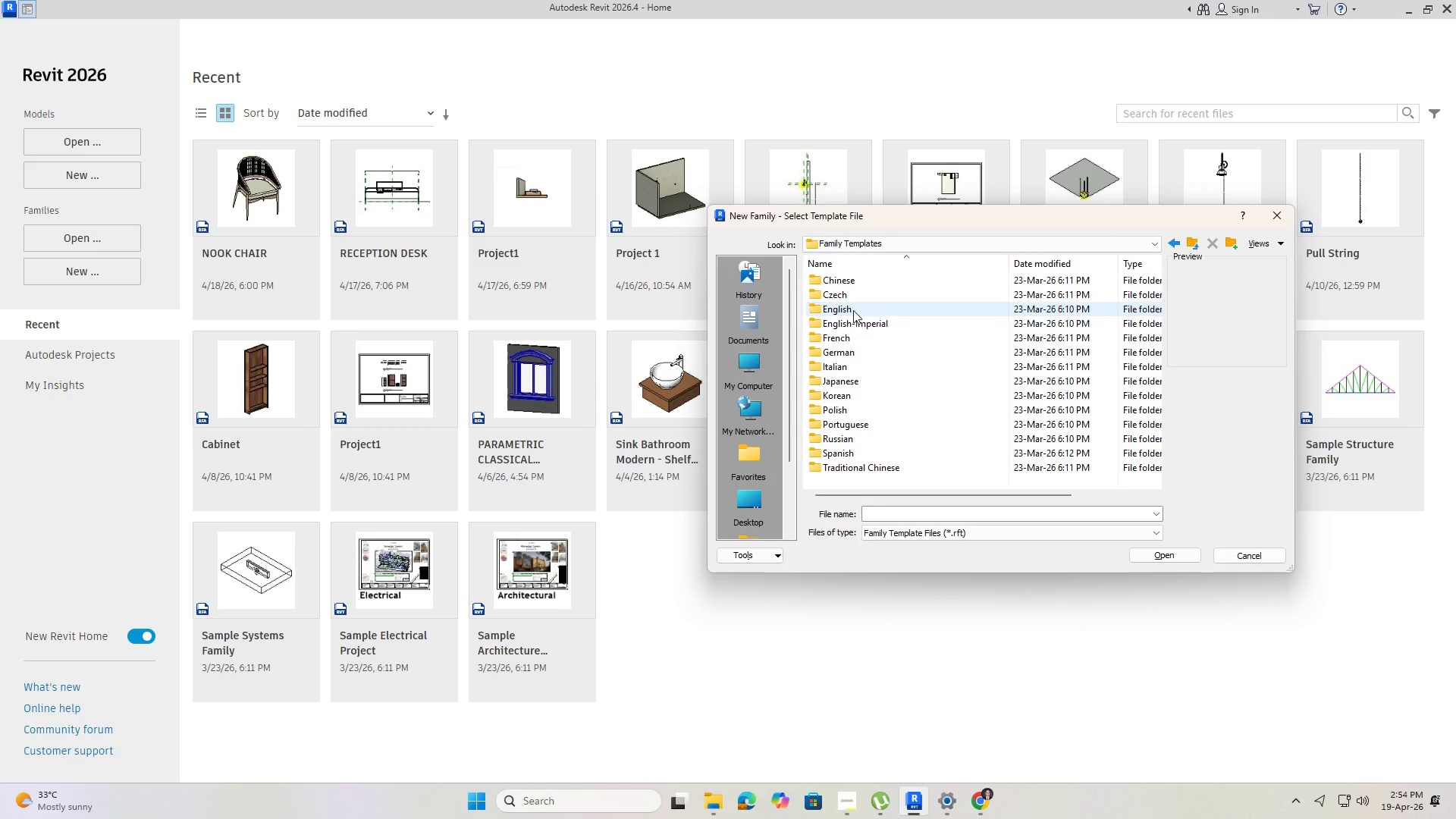 
double_click([853, 310])
 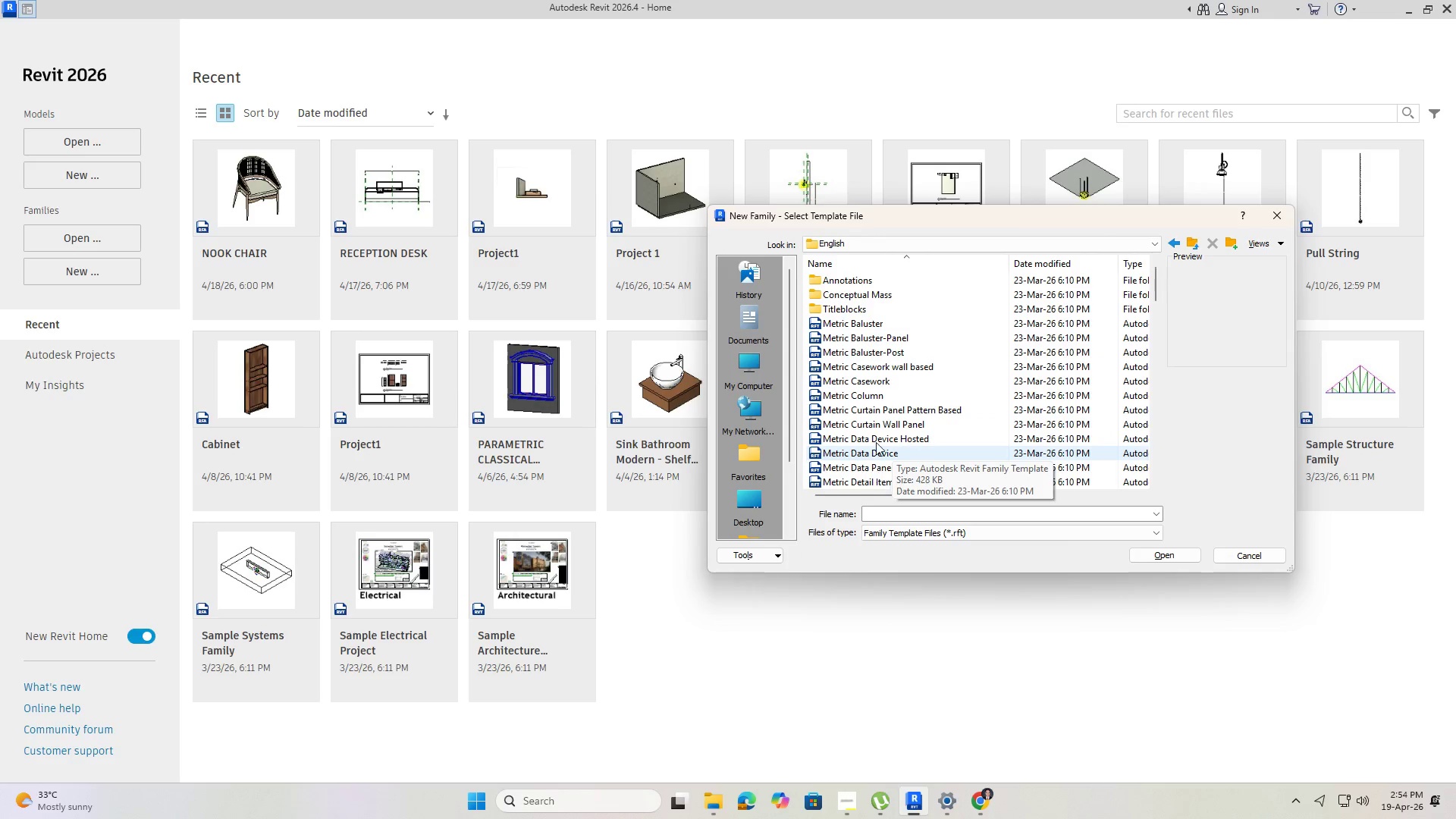 
scroll: coordinate [907, 453], scroll_direction: down, amount: 2.0
 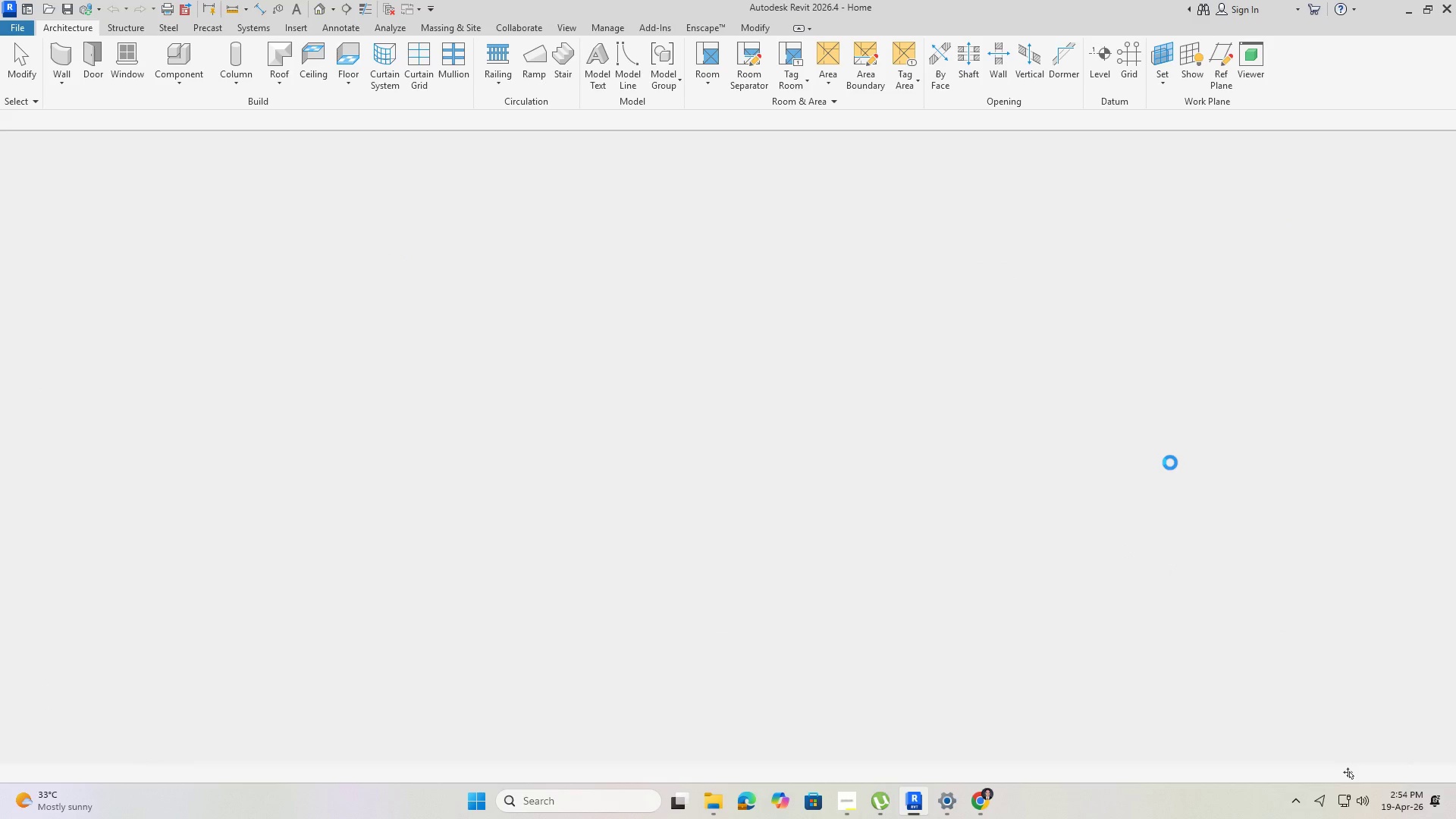 
wait(11.66)
 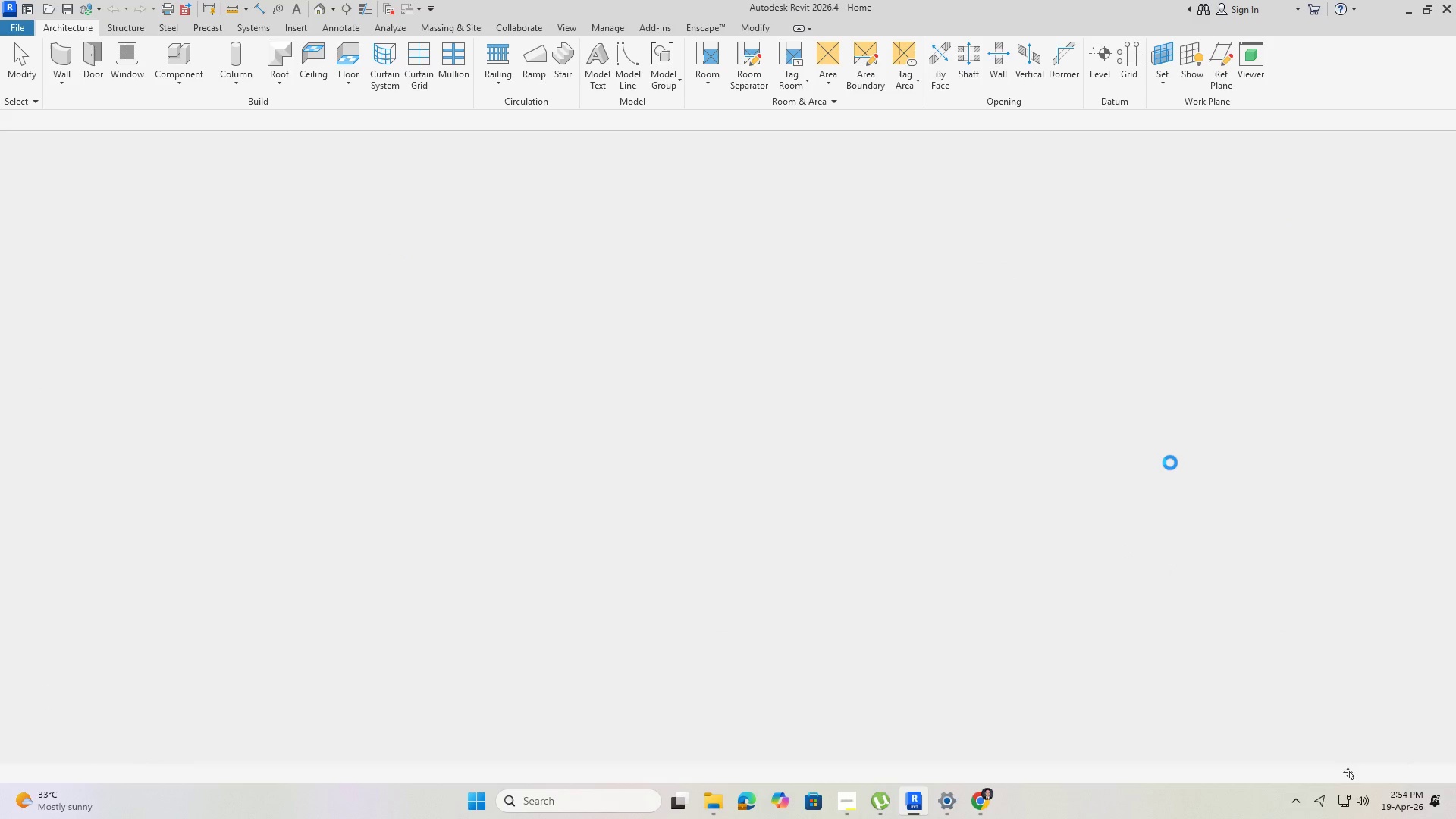 
left_click([849, 801])